 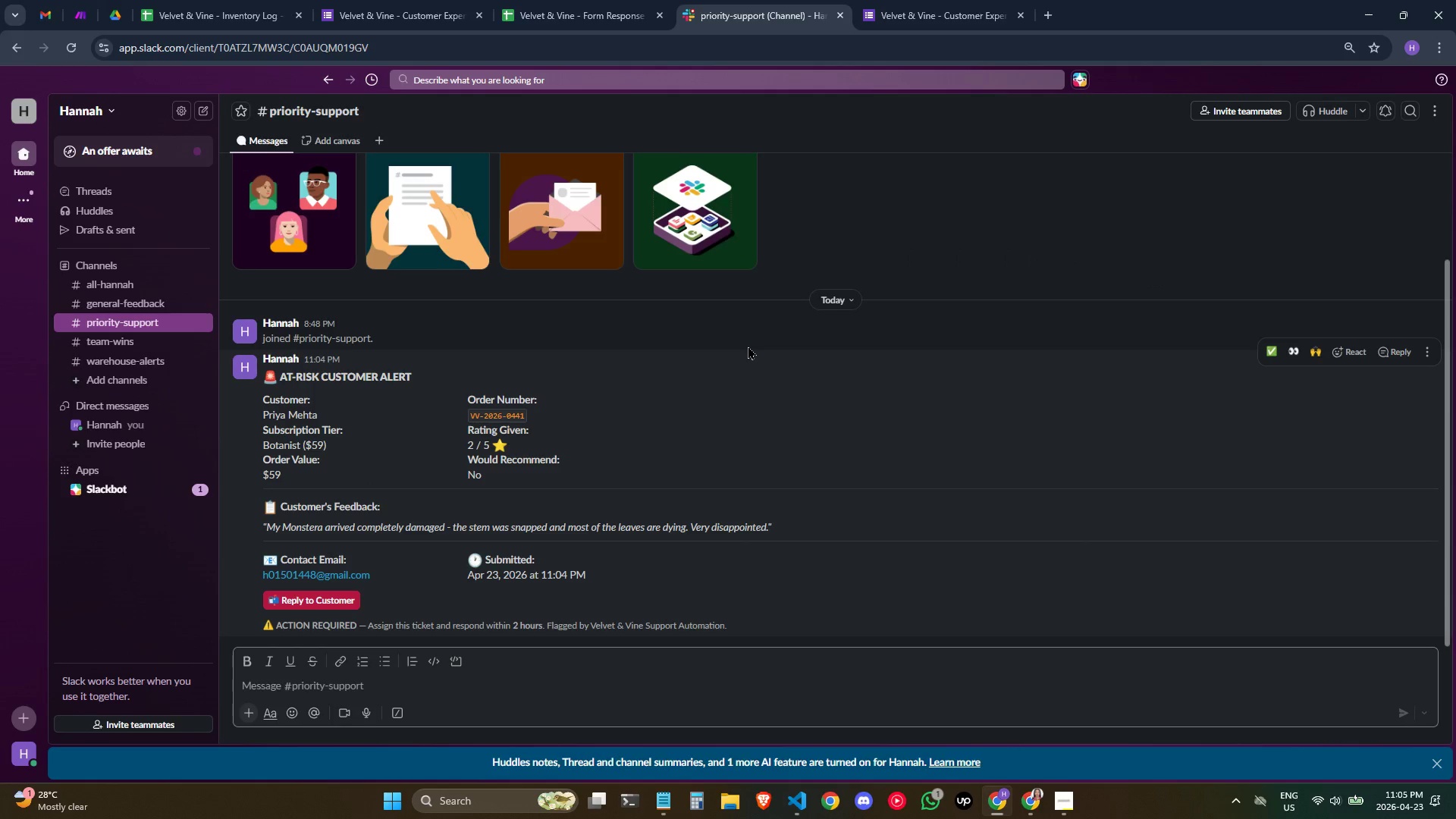 
key(Meta+Shift+S)
 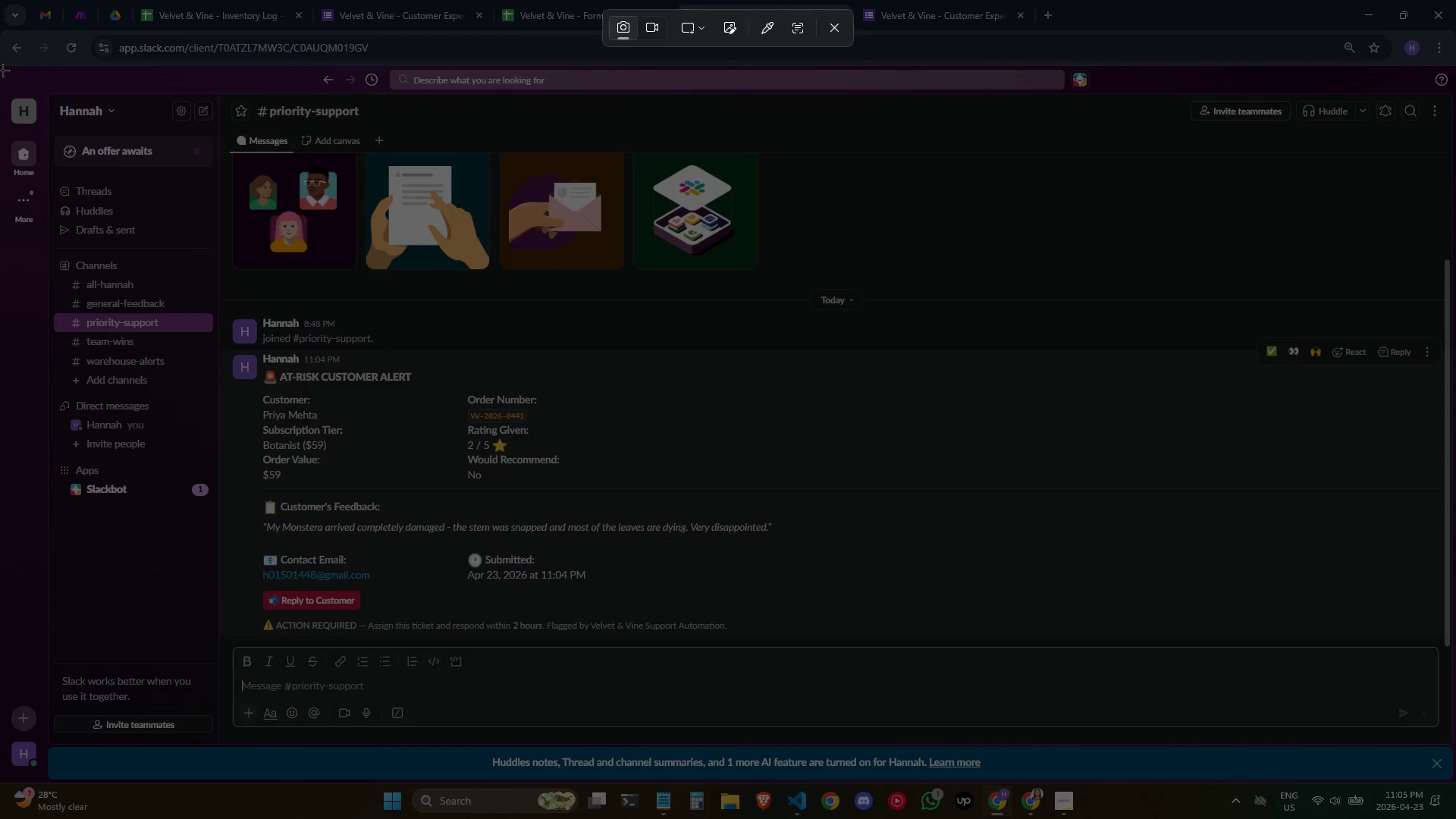 
left_click_drag(start_coordinate=[0, 69], to_coordinate=[1455, 744])
 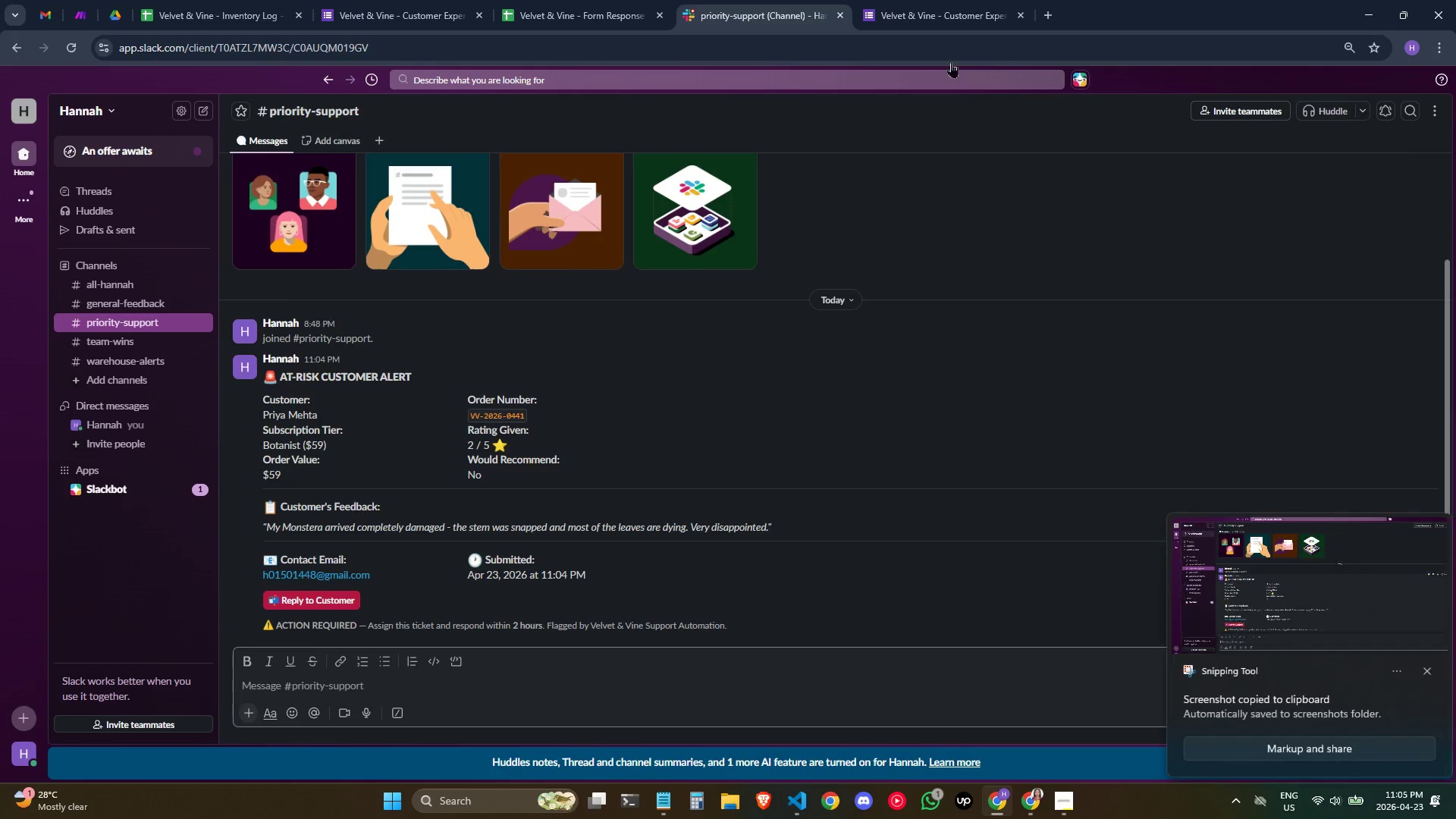 
key(Alt+AltLeft)
 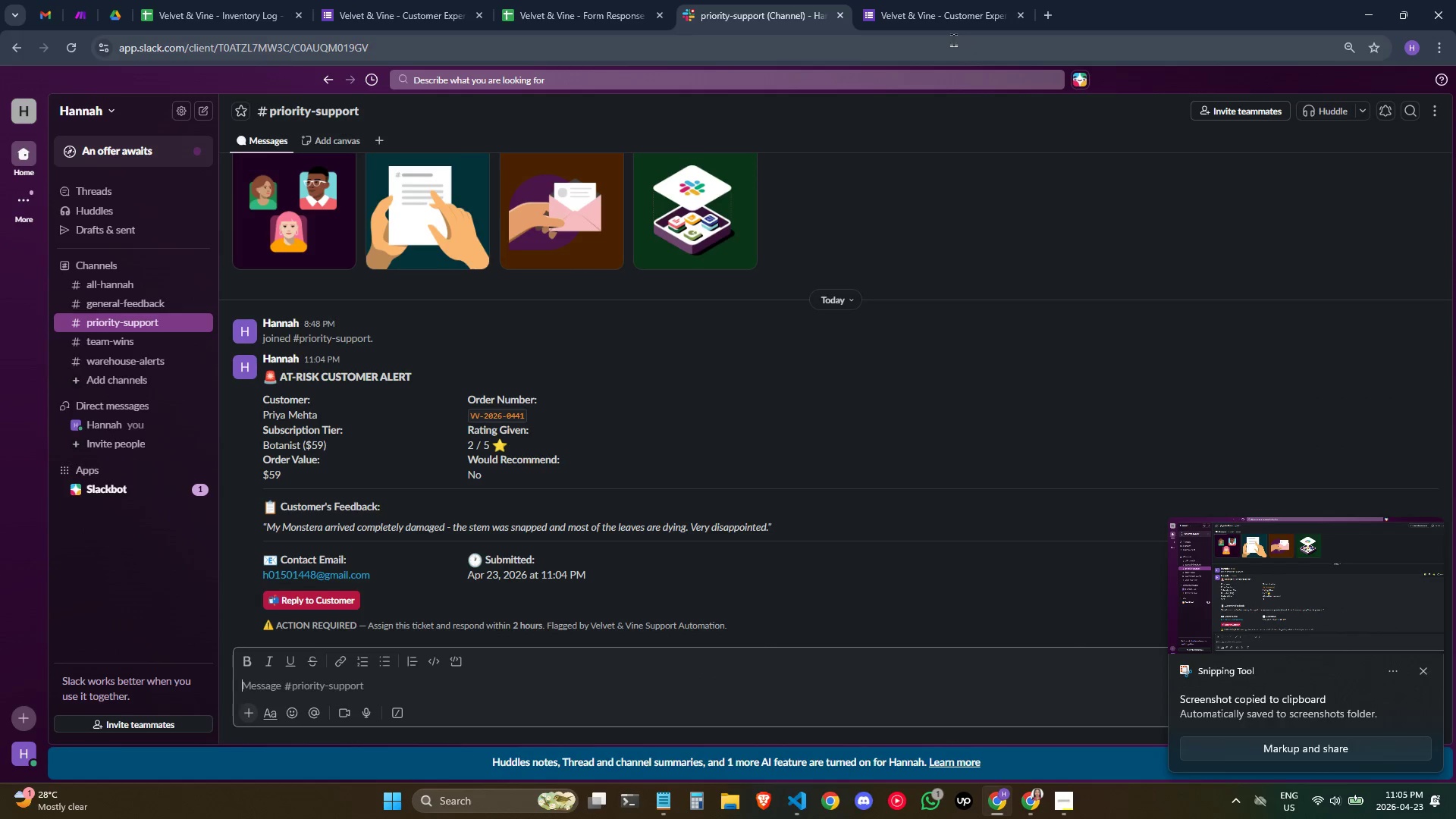 
key(Alt+Tab)